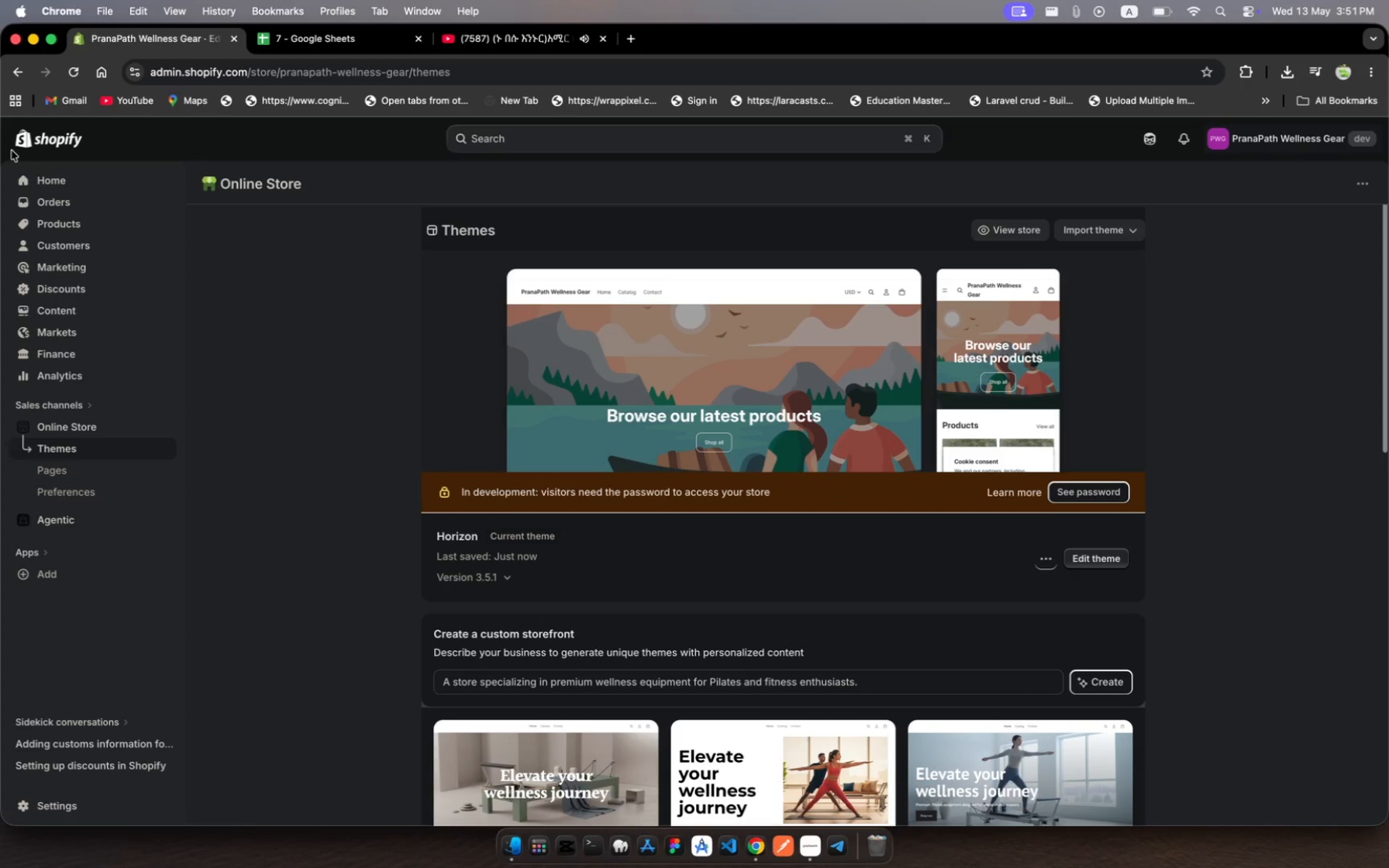 
left_click([61, 224])
 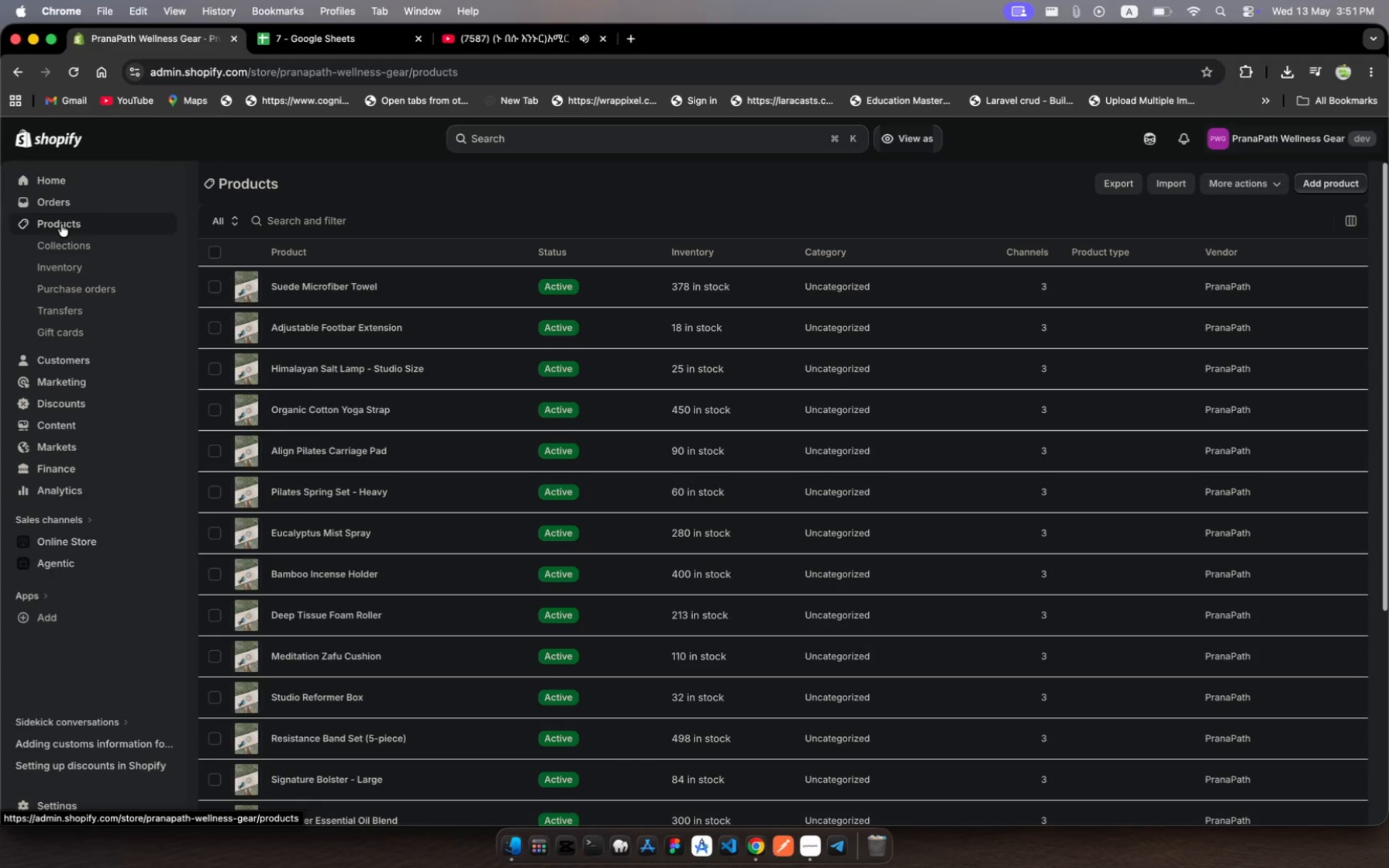 
wait(6.36)
 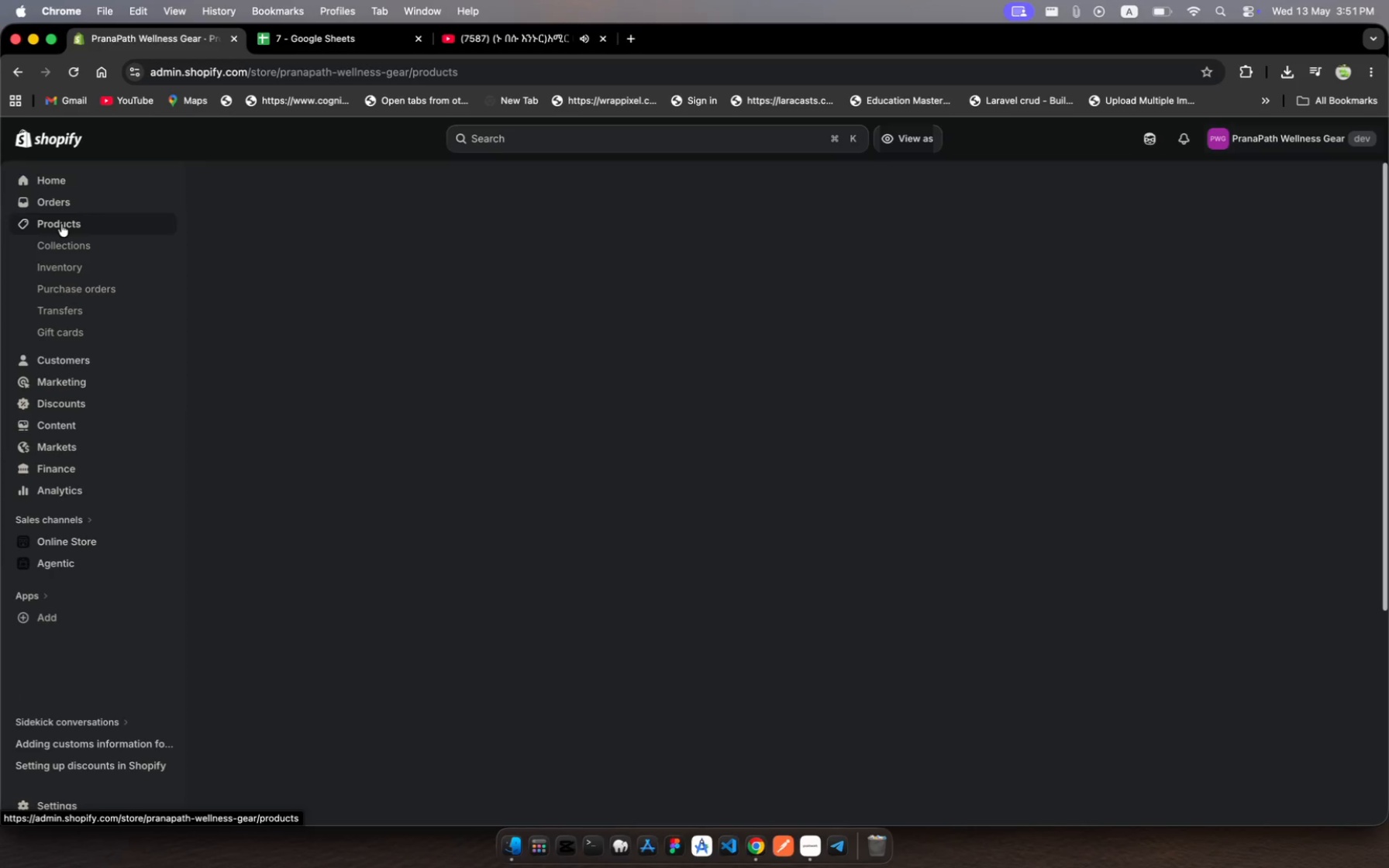 
scroll: coordinate [353, 423], scroll_direction: down, amount: 183.0
 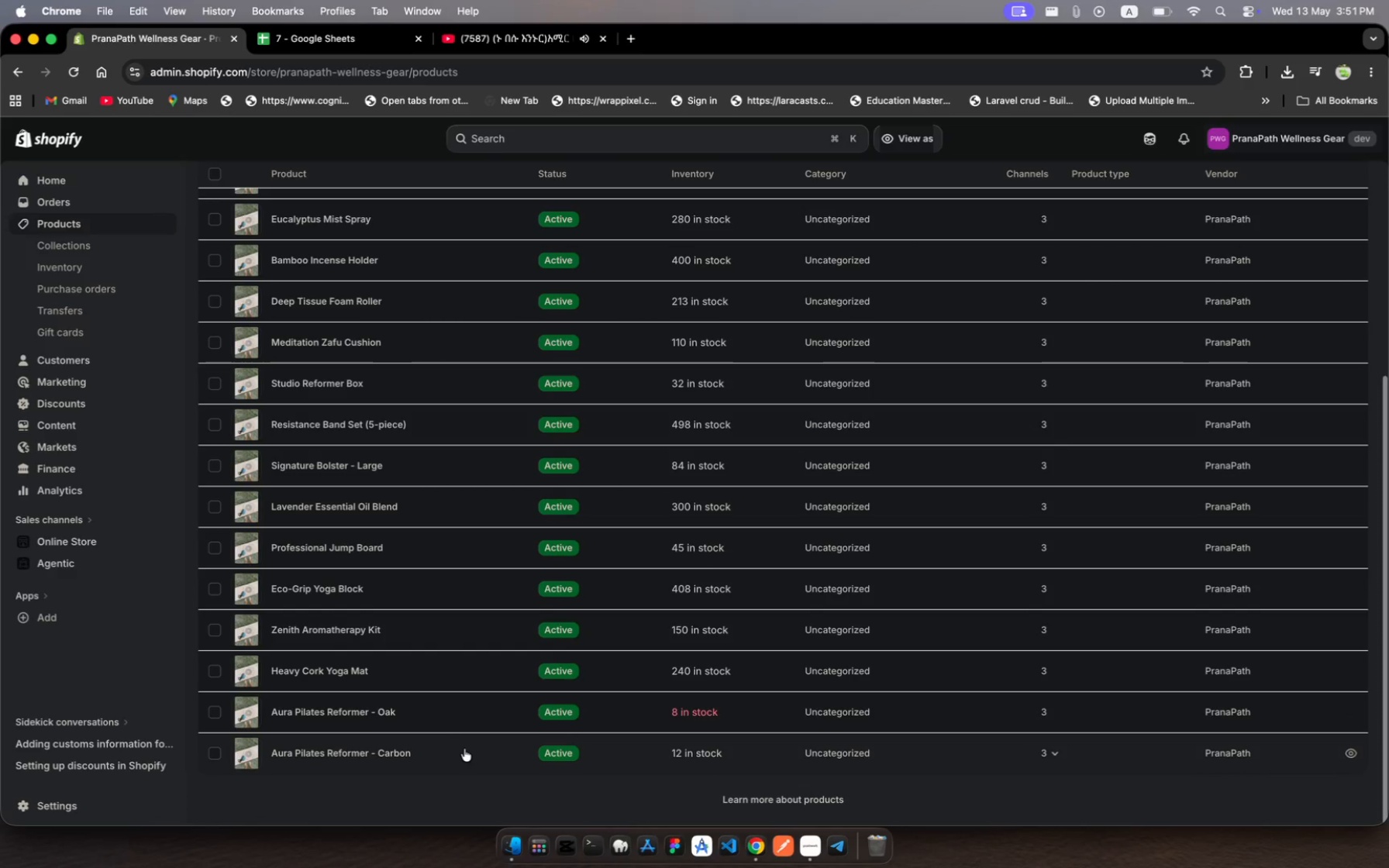 
left_click([466, 749])
 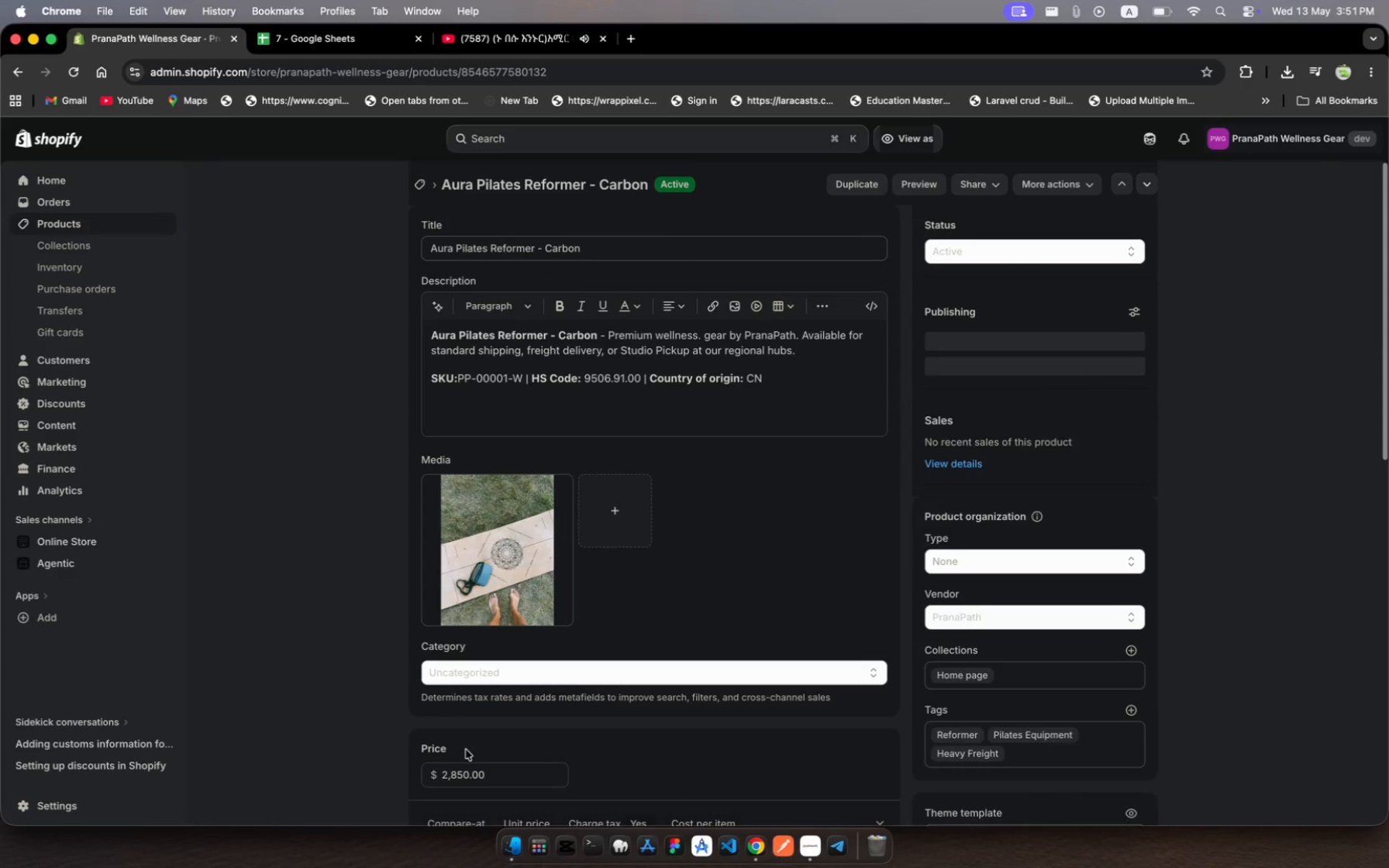 
wait(5.1)
 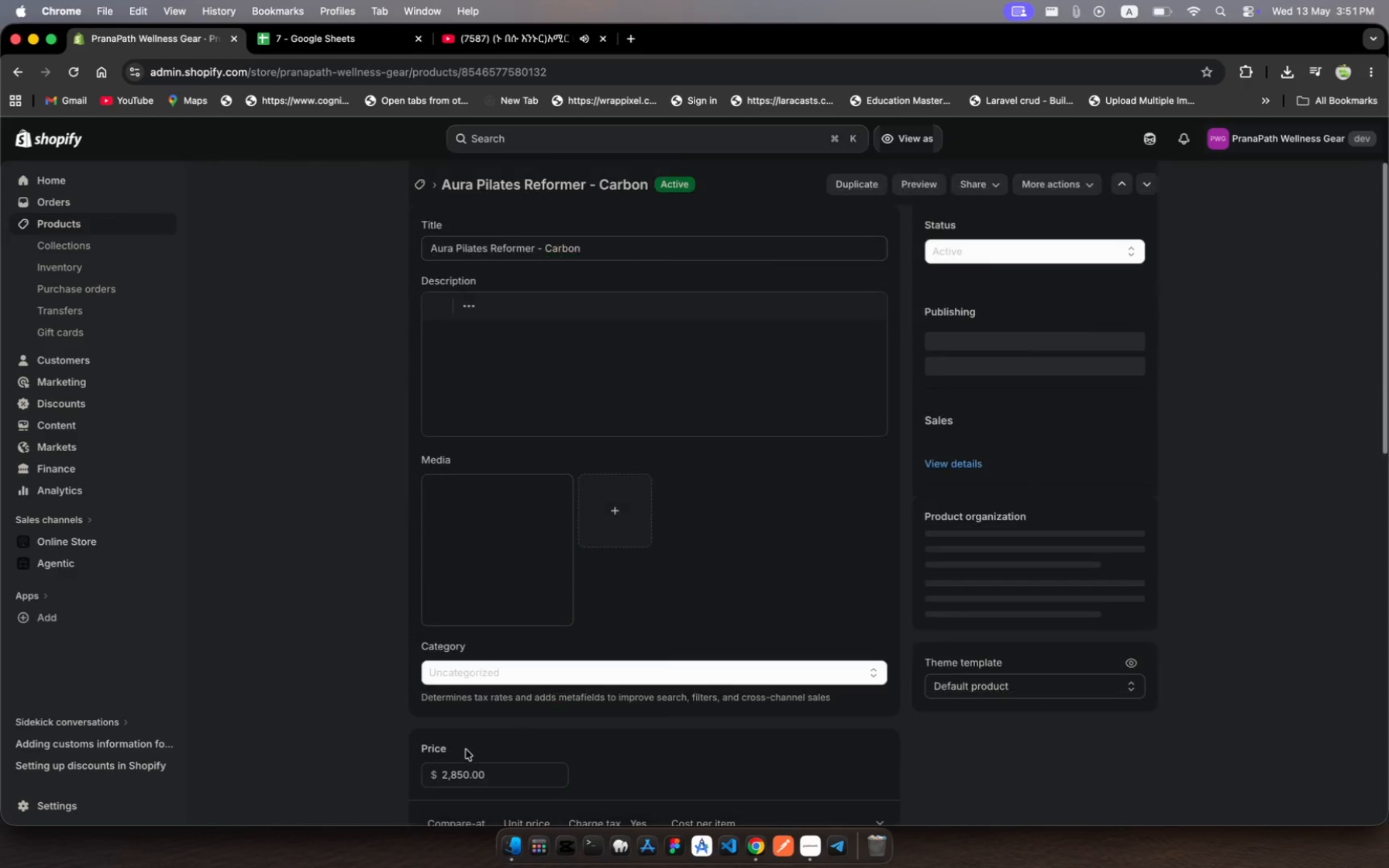 
left_click([540, 537])
 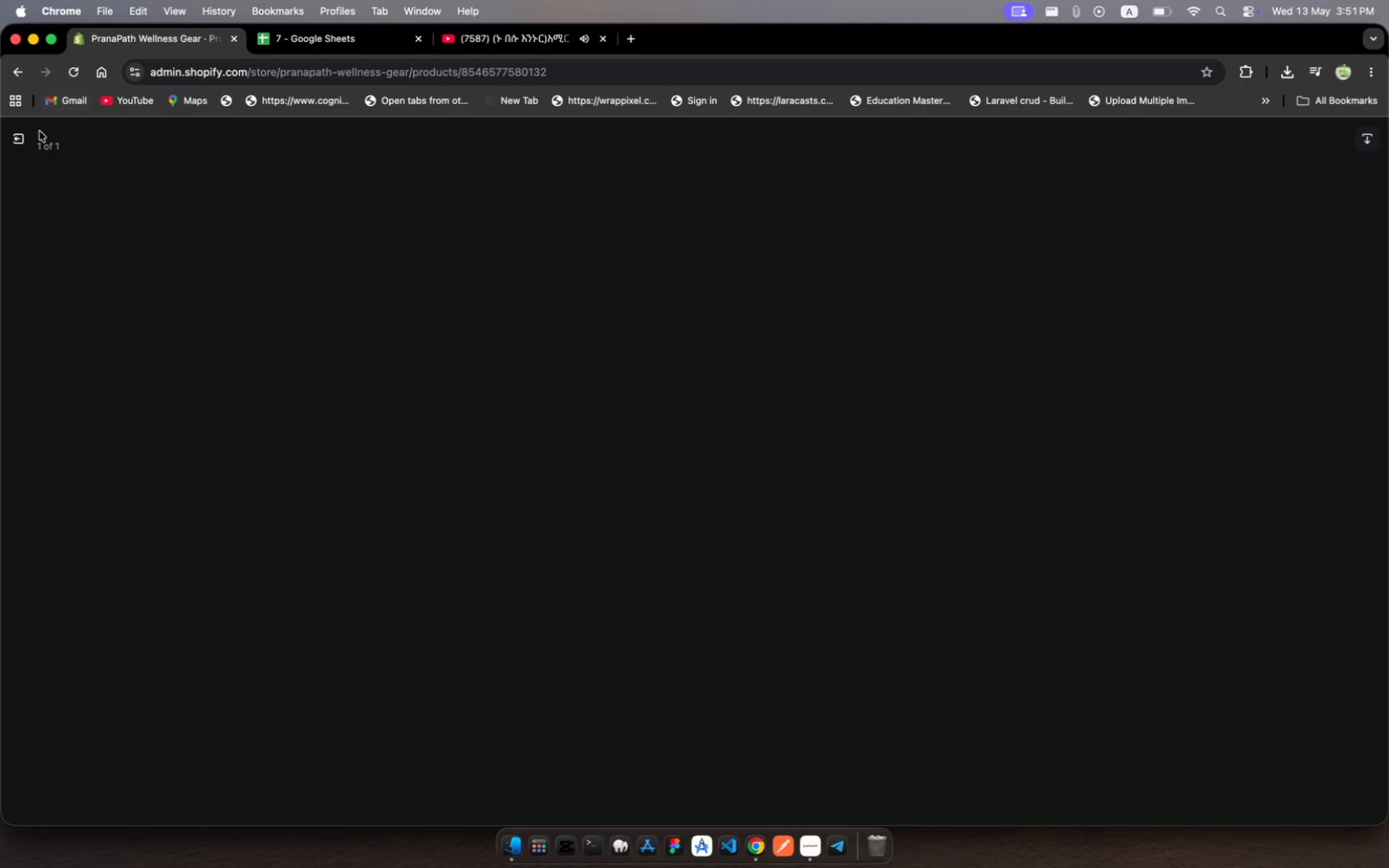 
left_click([22, 144])
 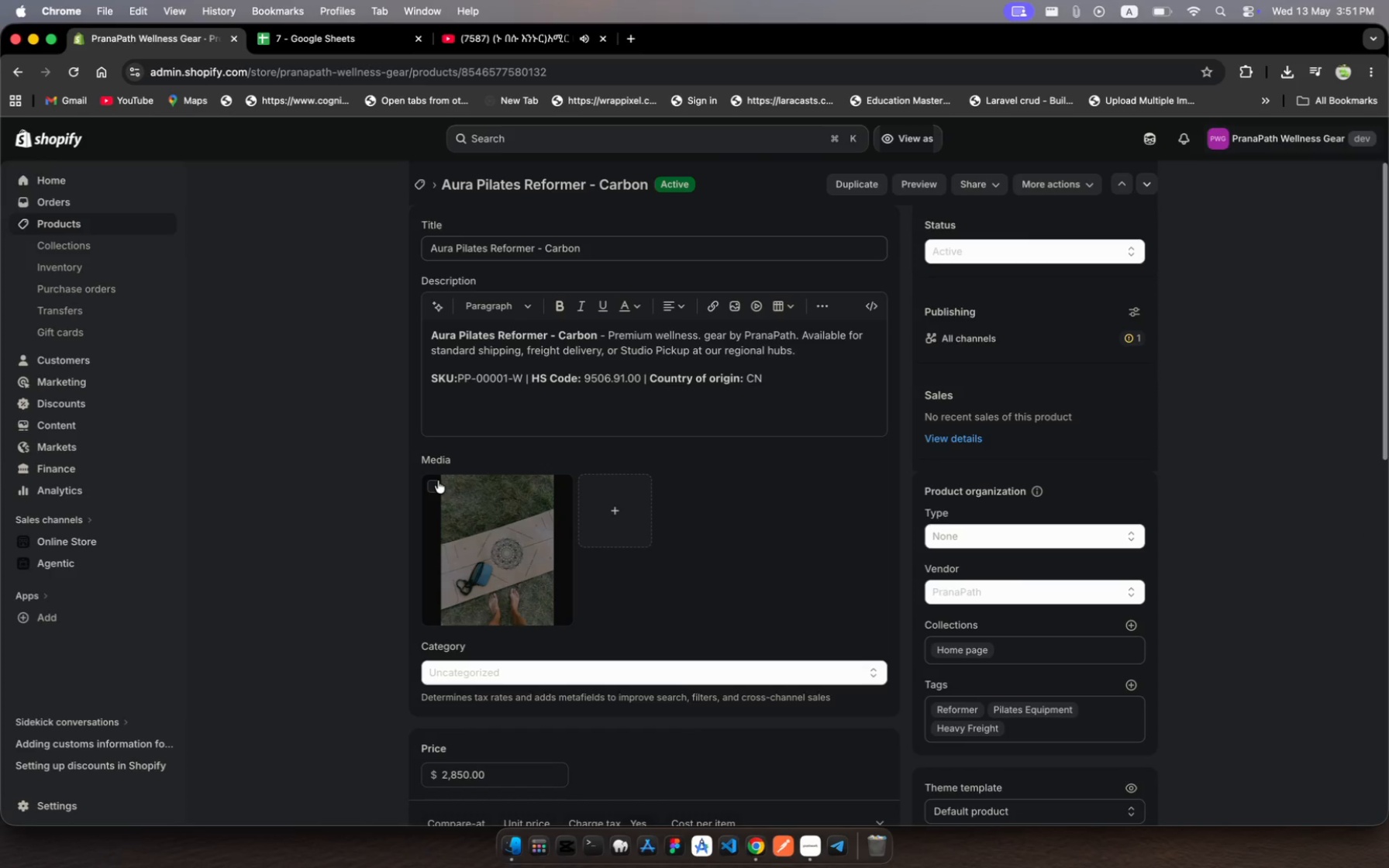 
left_click([432, 485])
 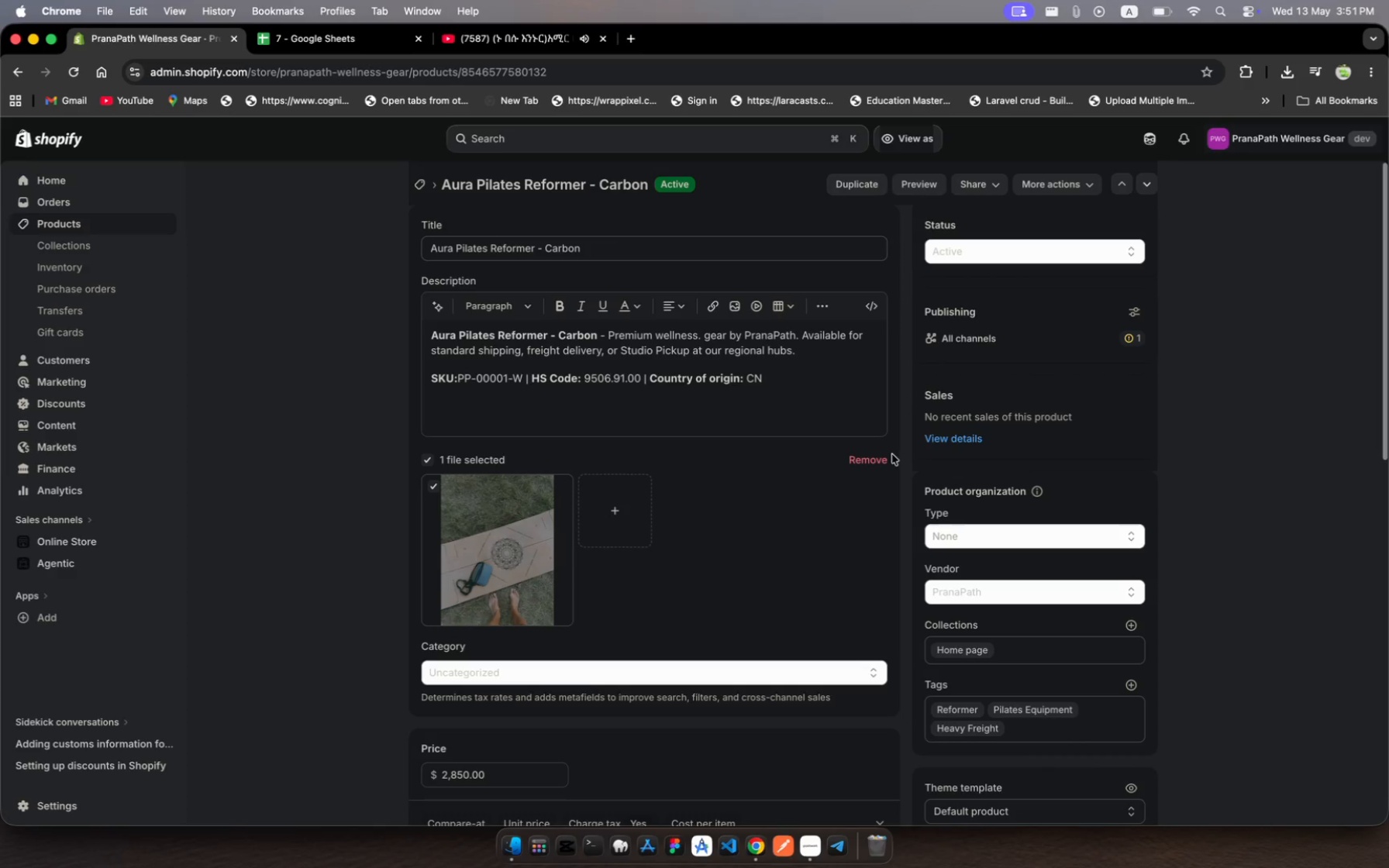 
left_click([877, 463])
 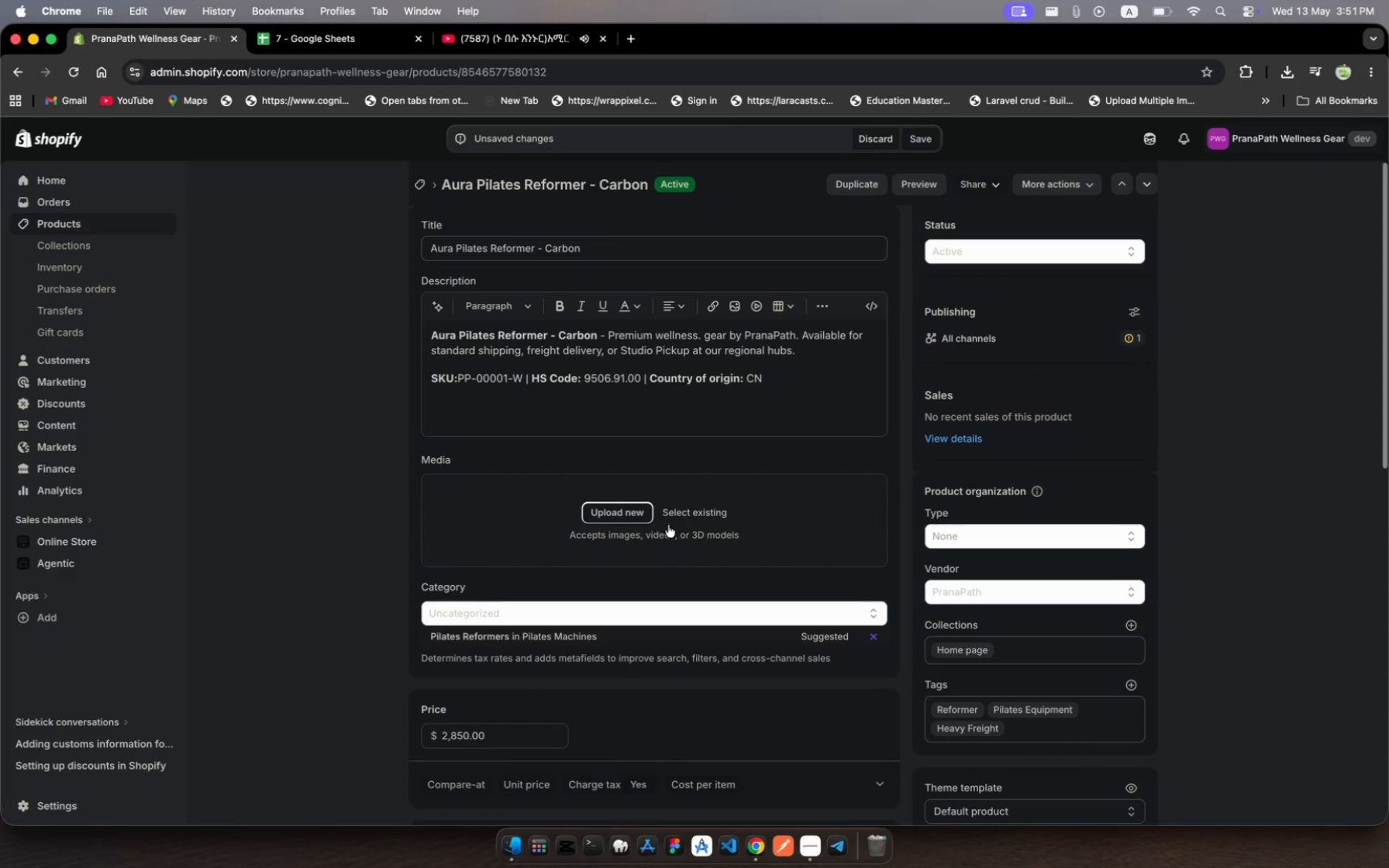 
wait(6.13)
 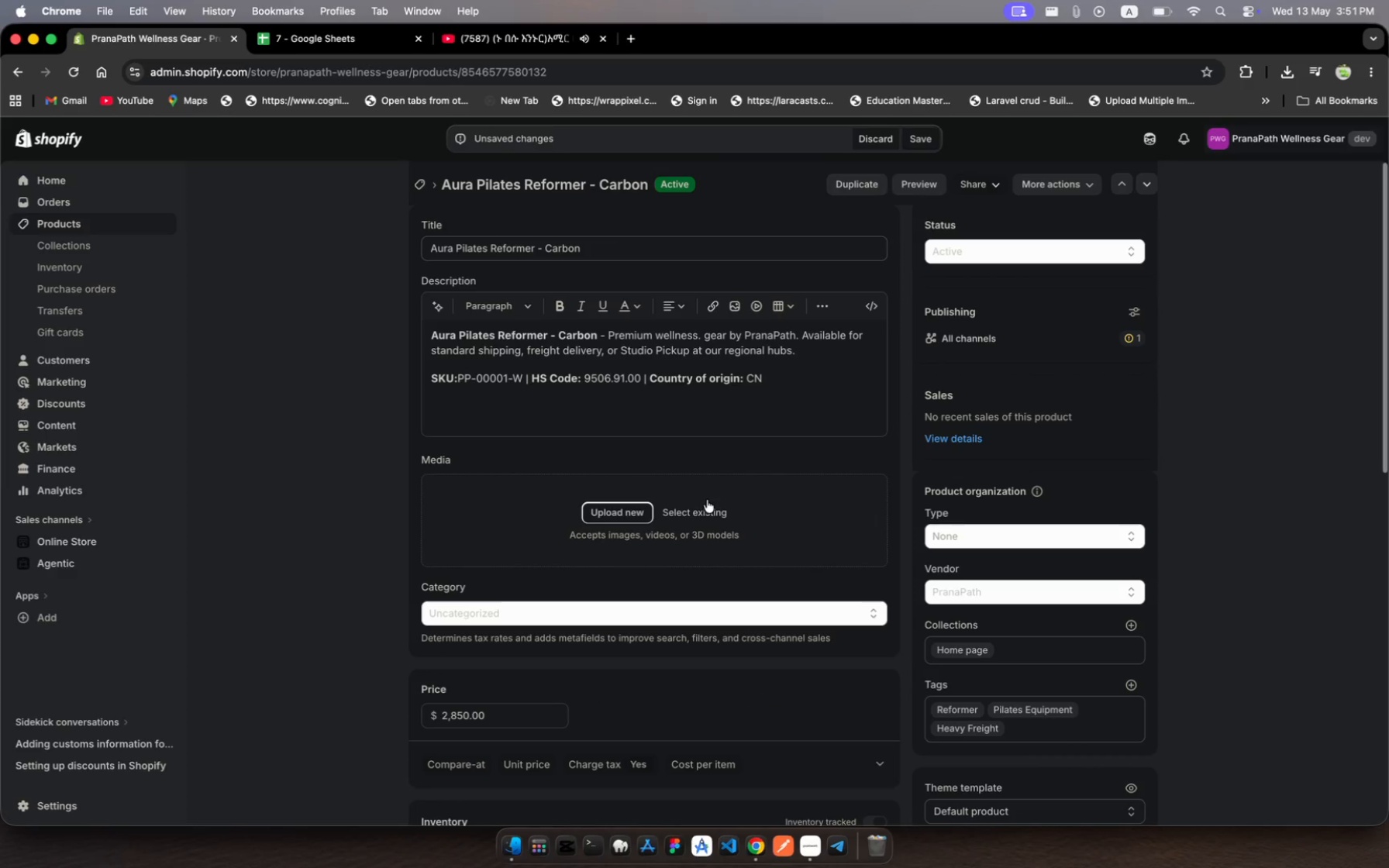 
left_click([655, 634])
 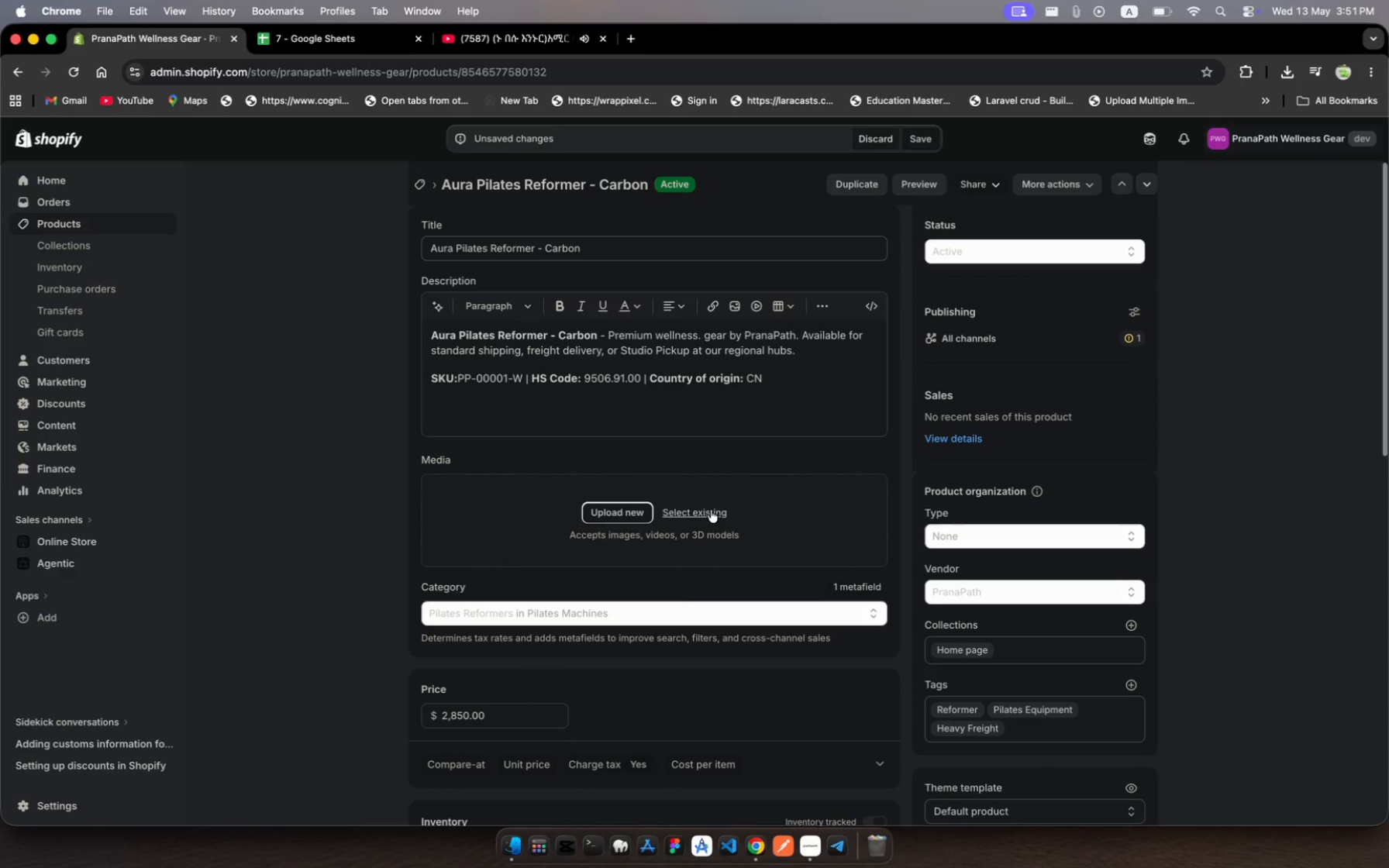 
left_click([711, 510])
 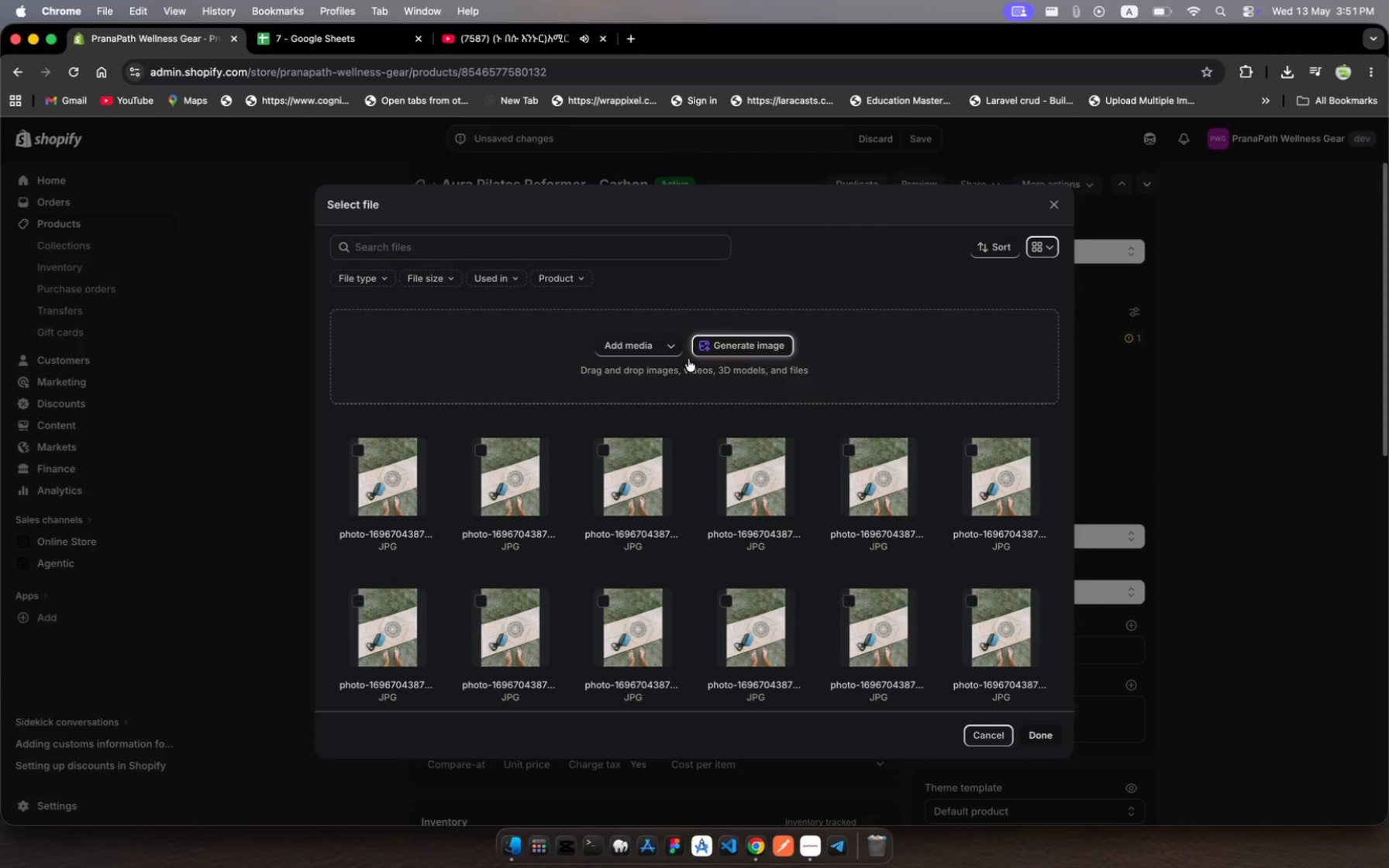 
left_click([671, 346])
 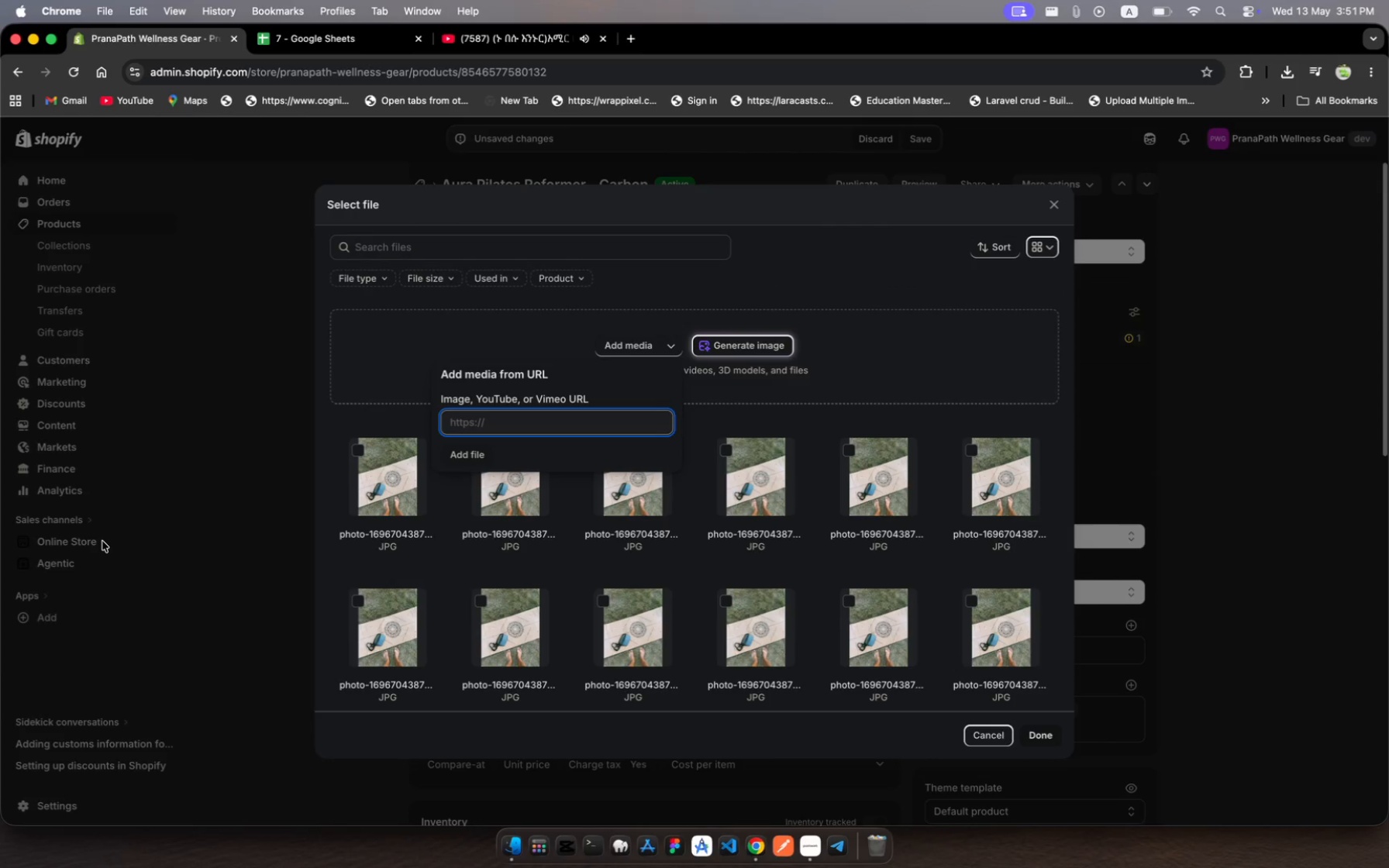 
key(Meta+V)
 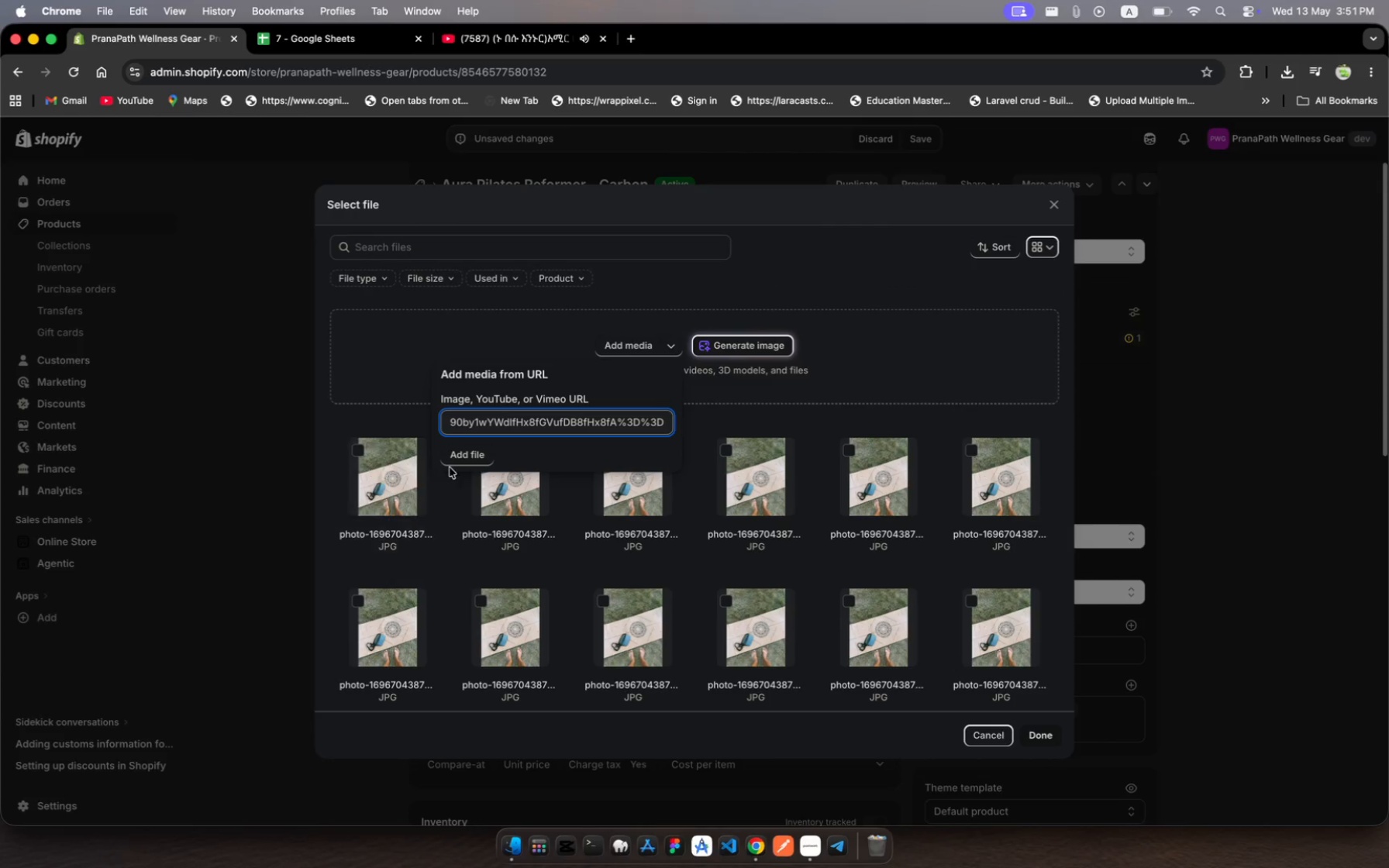 
left_click([464, 453])
 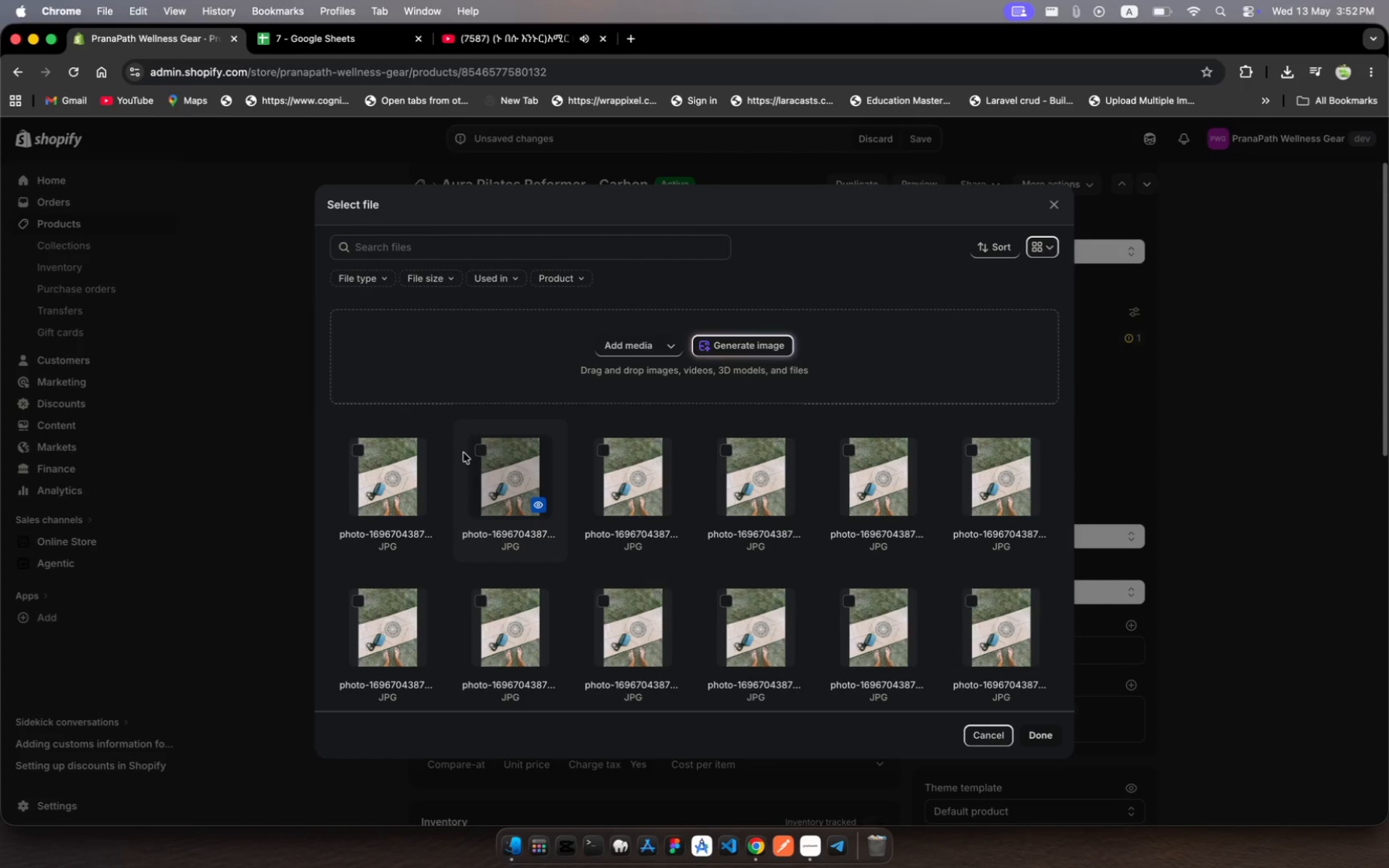 
wait(10.5)
 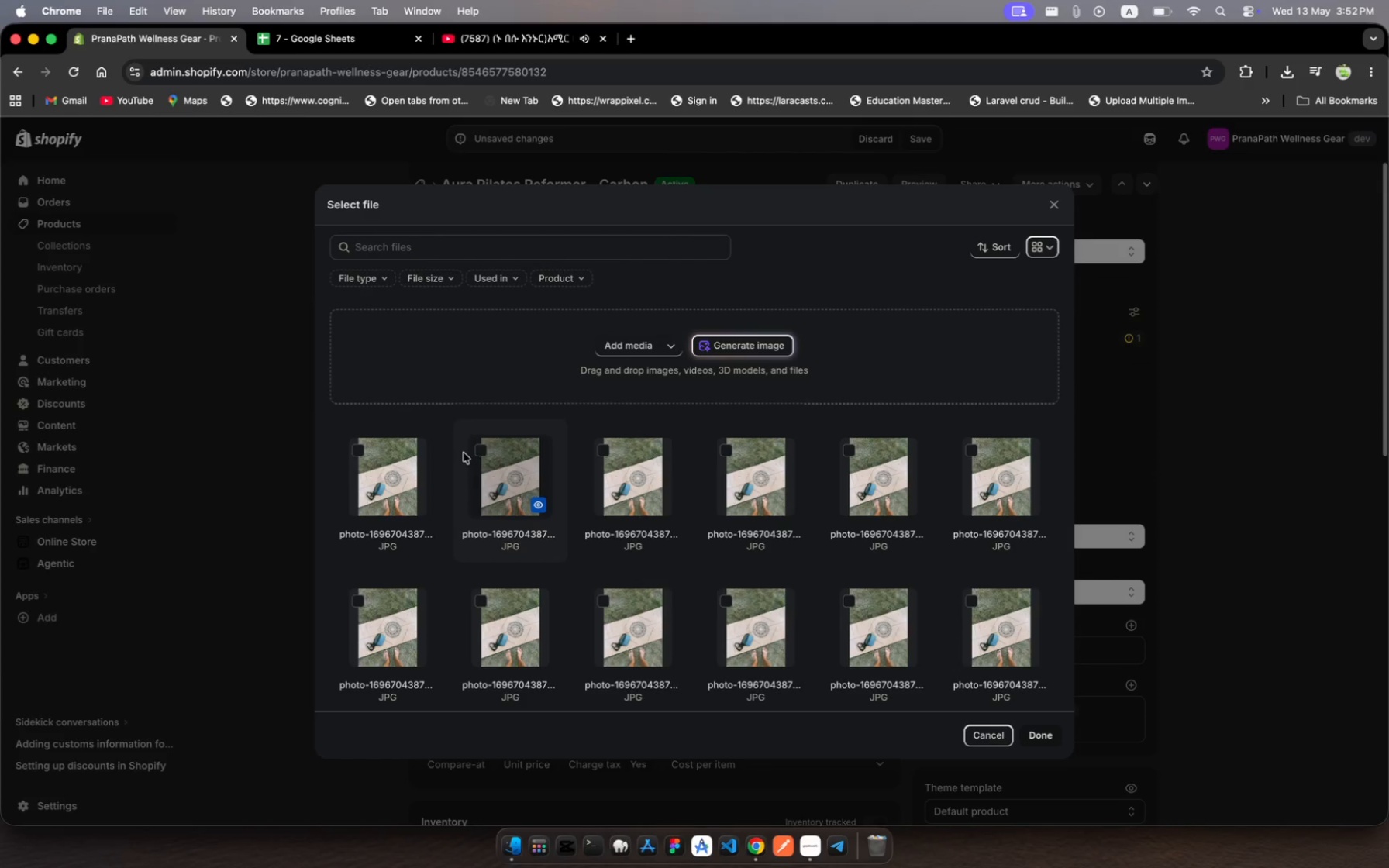 
scroll: coordinate [464, 453], scroll_direction: down, amount: 177.0
 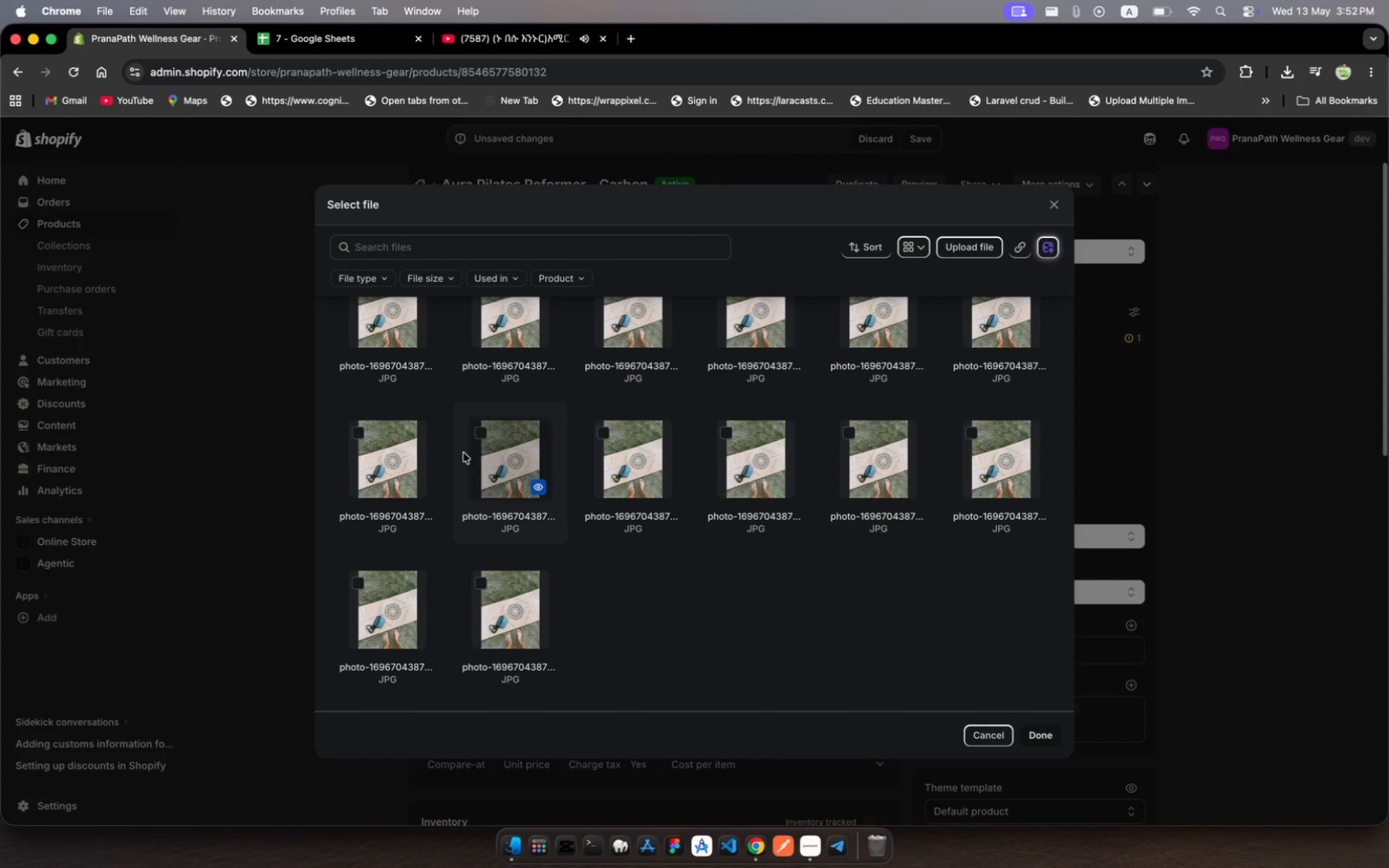 
scroll: coordinate [464, 453], scroll_direction: up, amount: 175.0
 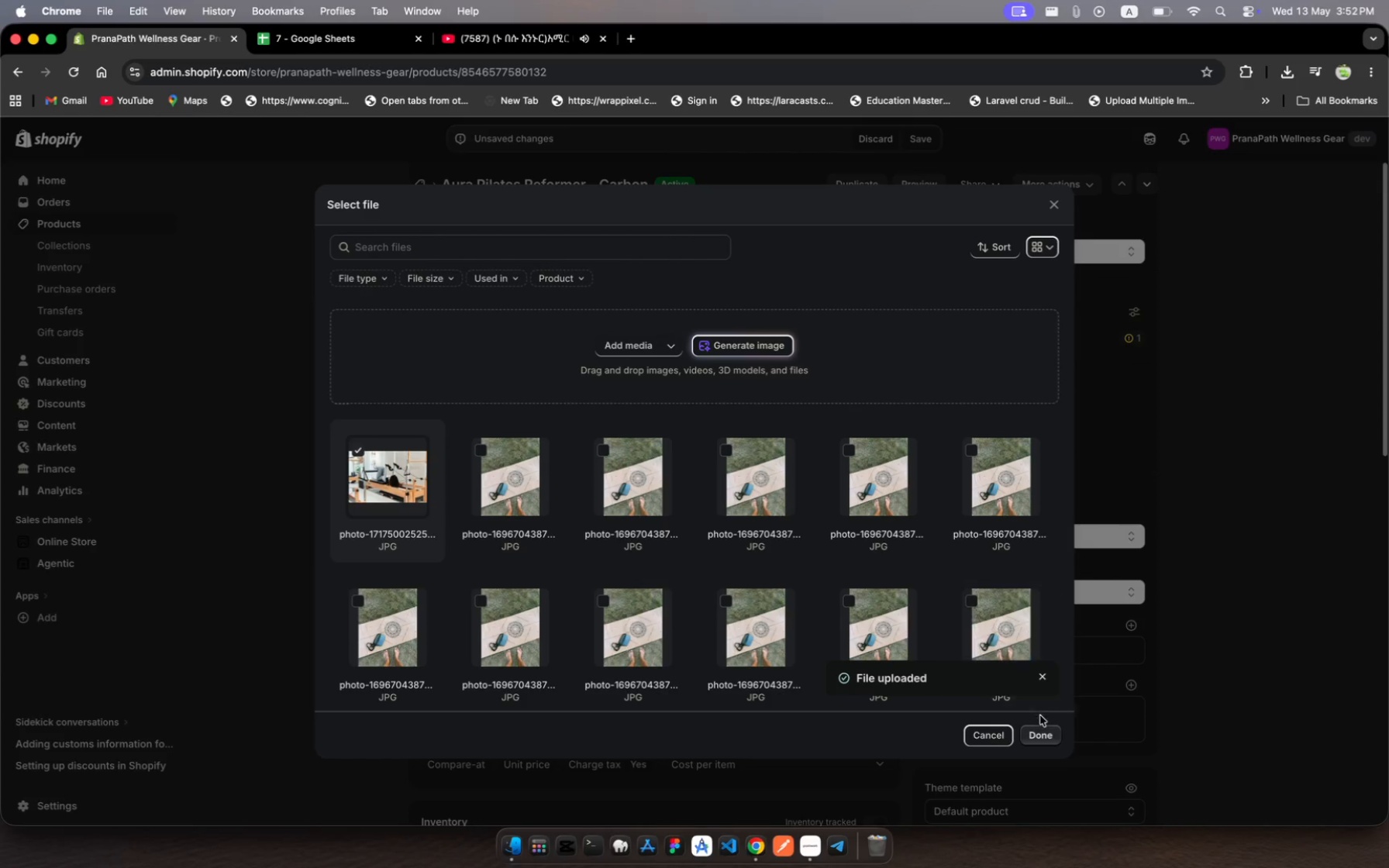 
wait(24.58)
 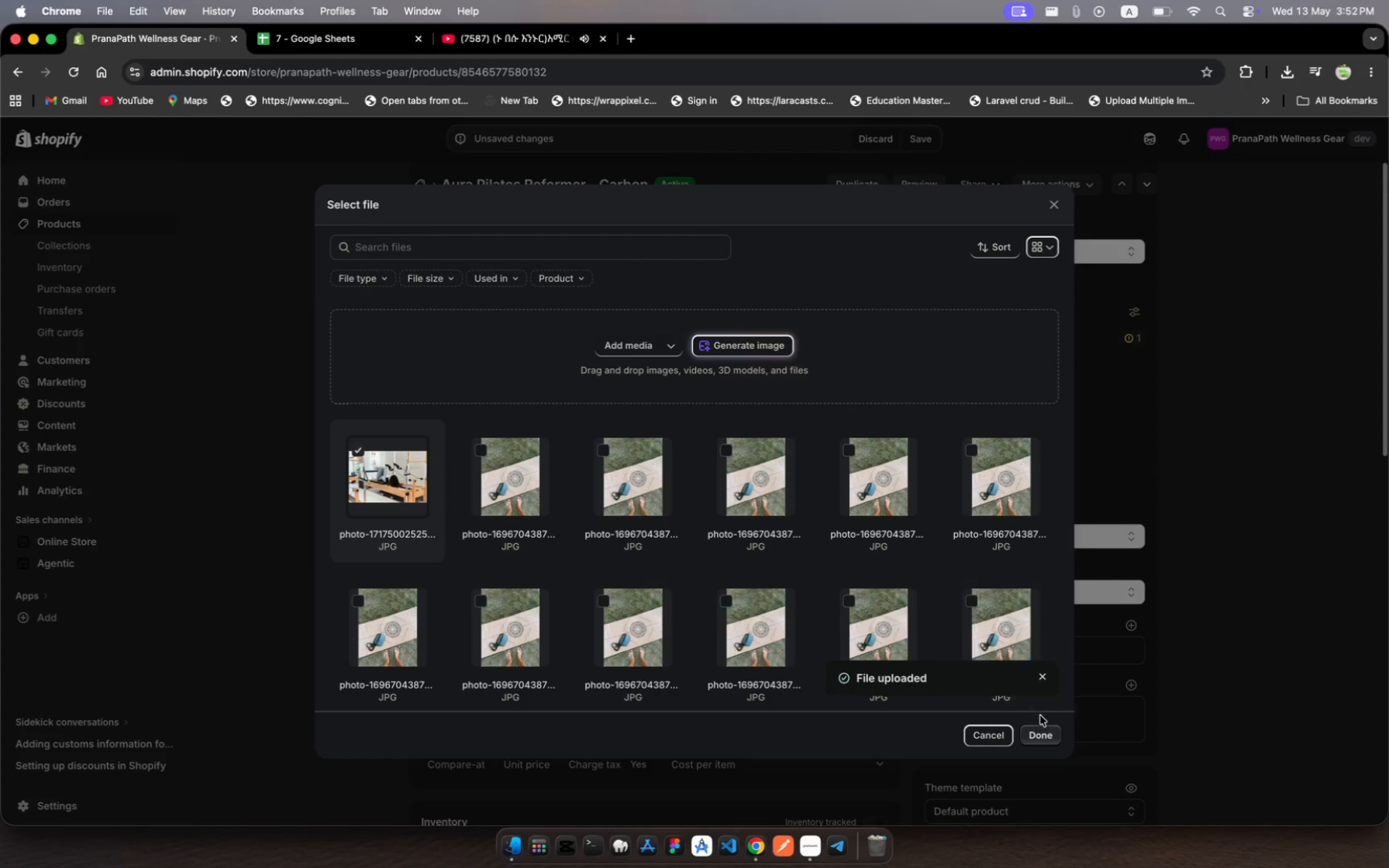 
left_click([671, 343])
 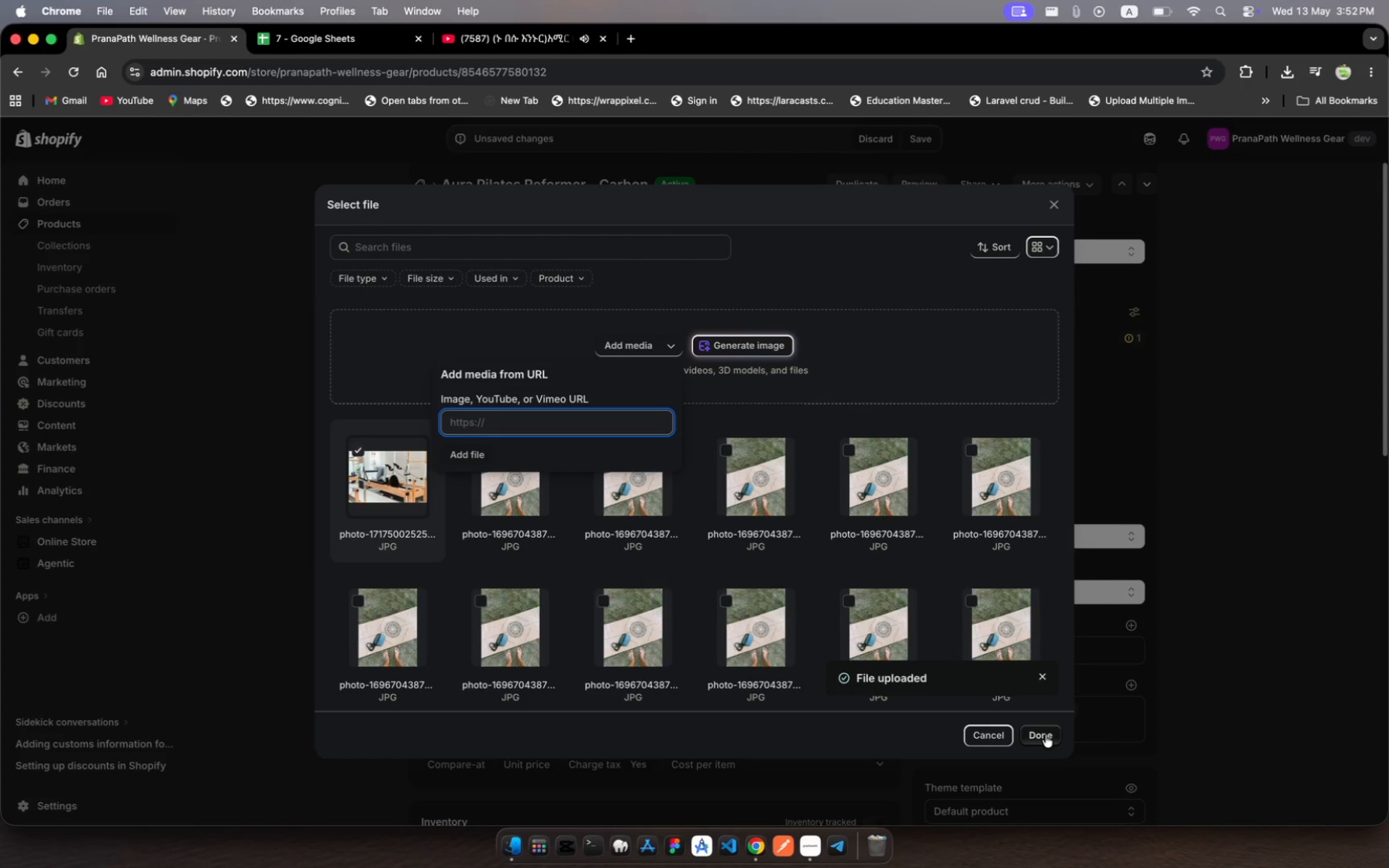 
wait(8.92)
 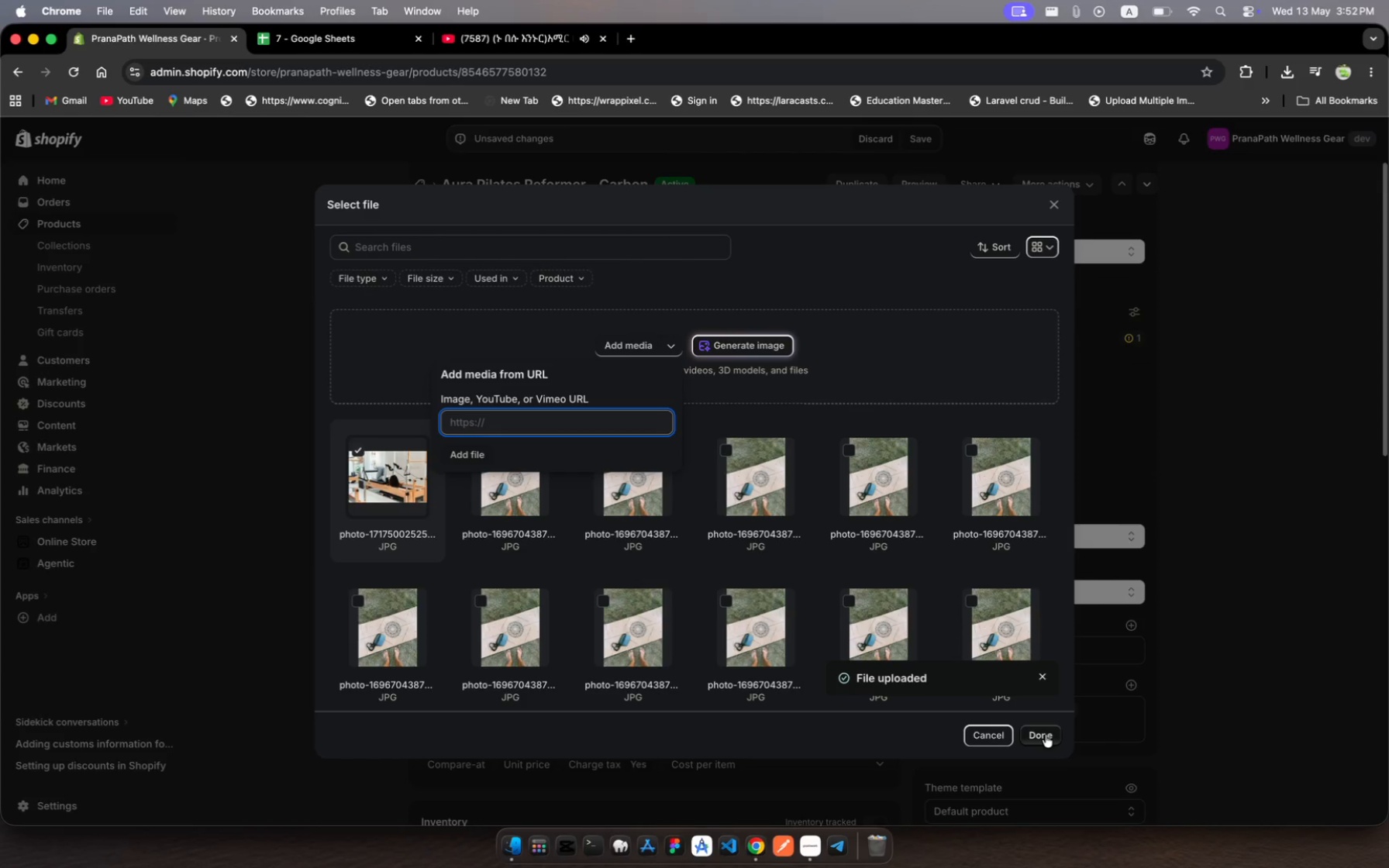 
left_click([1282, 78])
 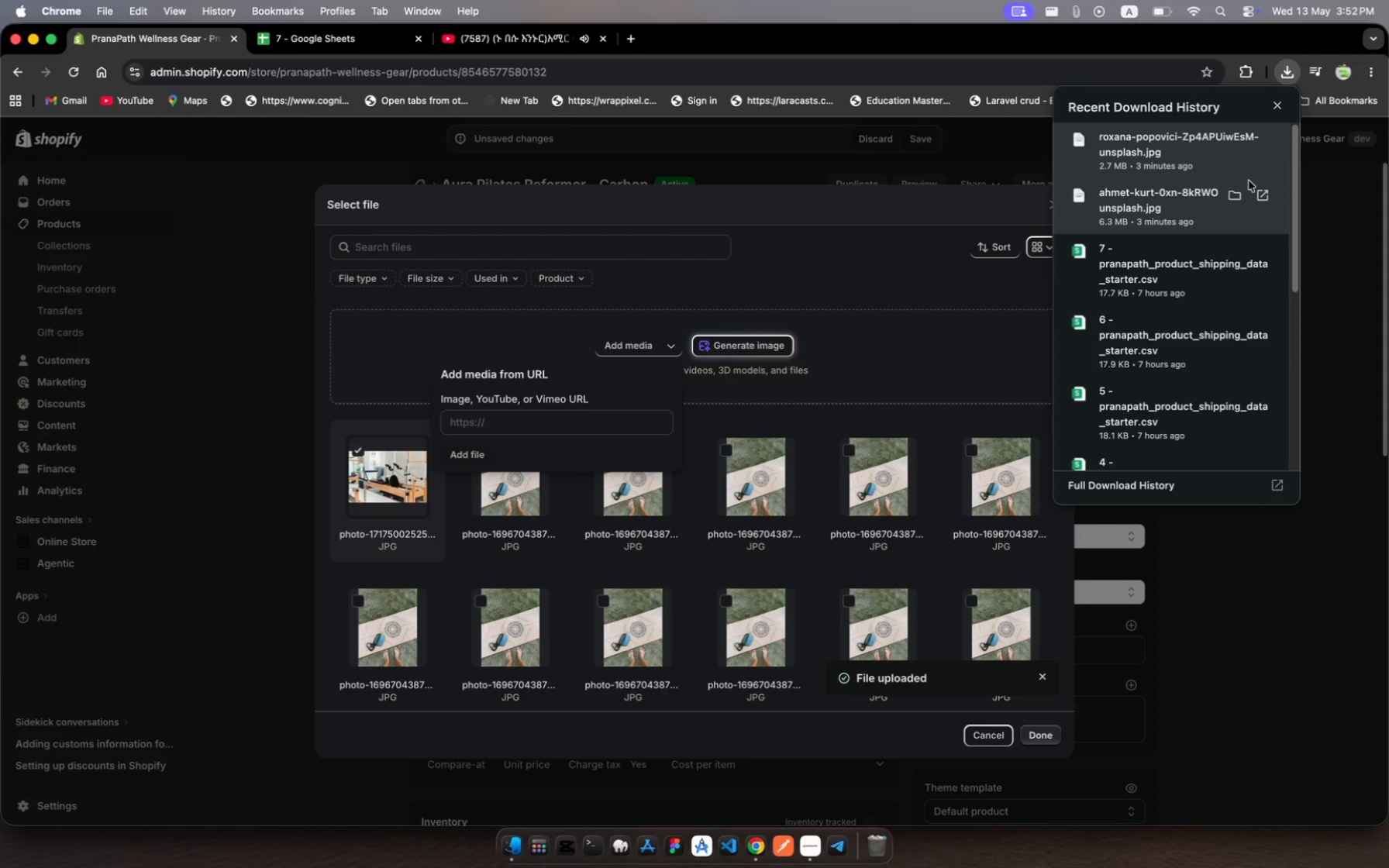 
mouse_move([1237, 172])
 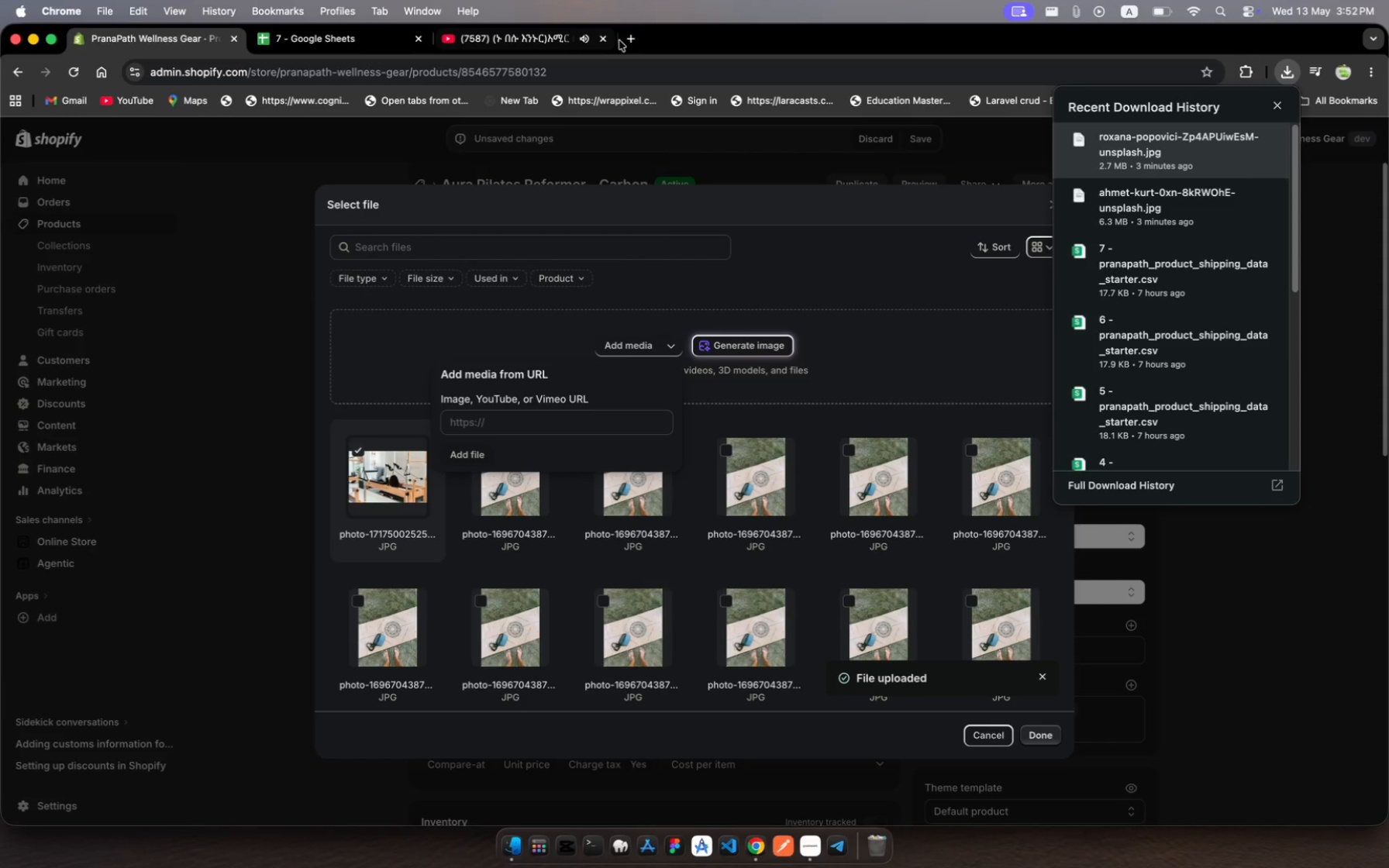 
left_click([622, 41])